 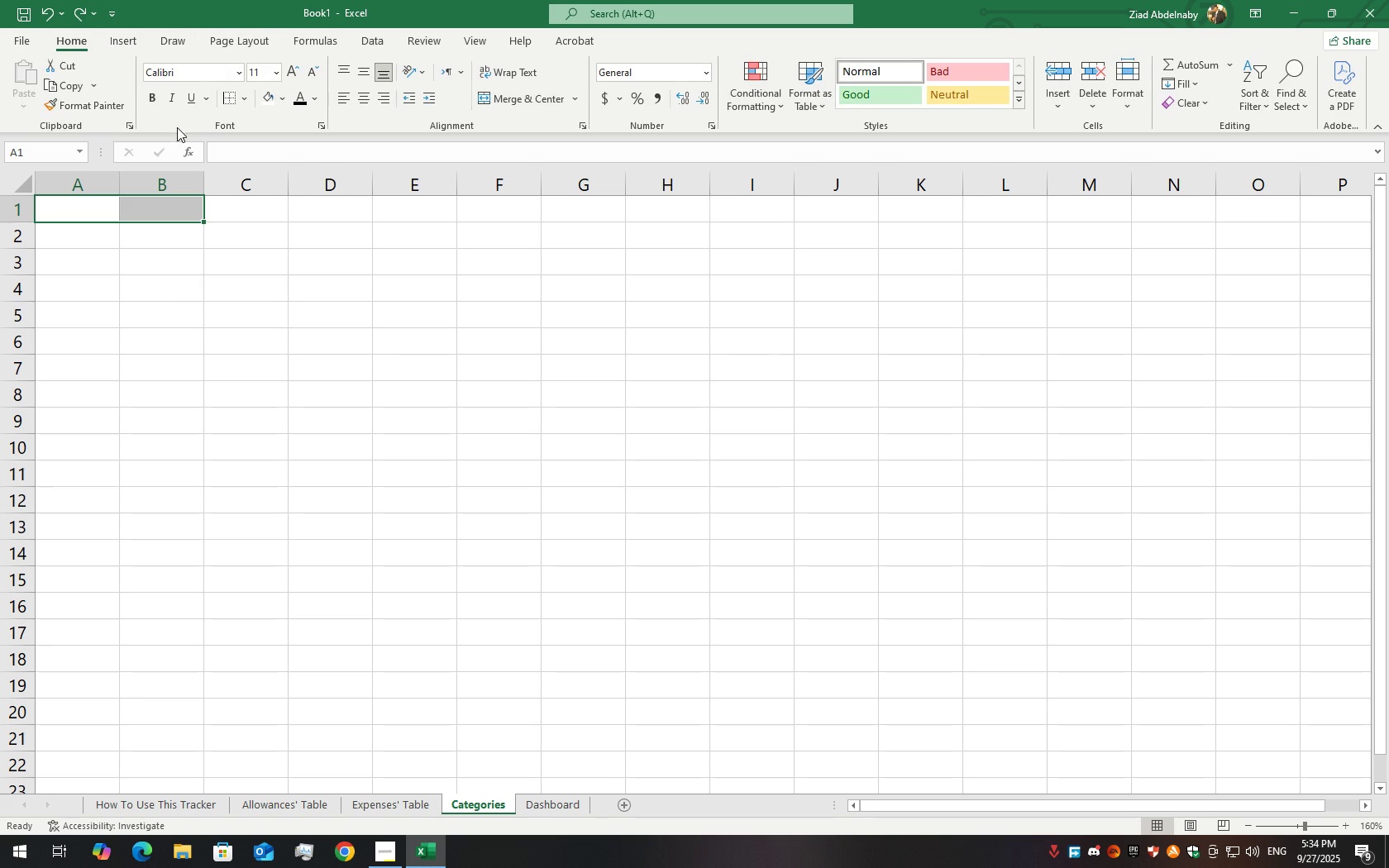 
left_click([502, 99])
 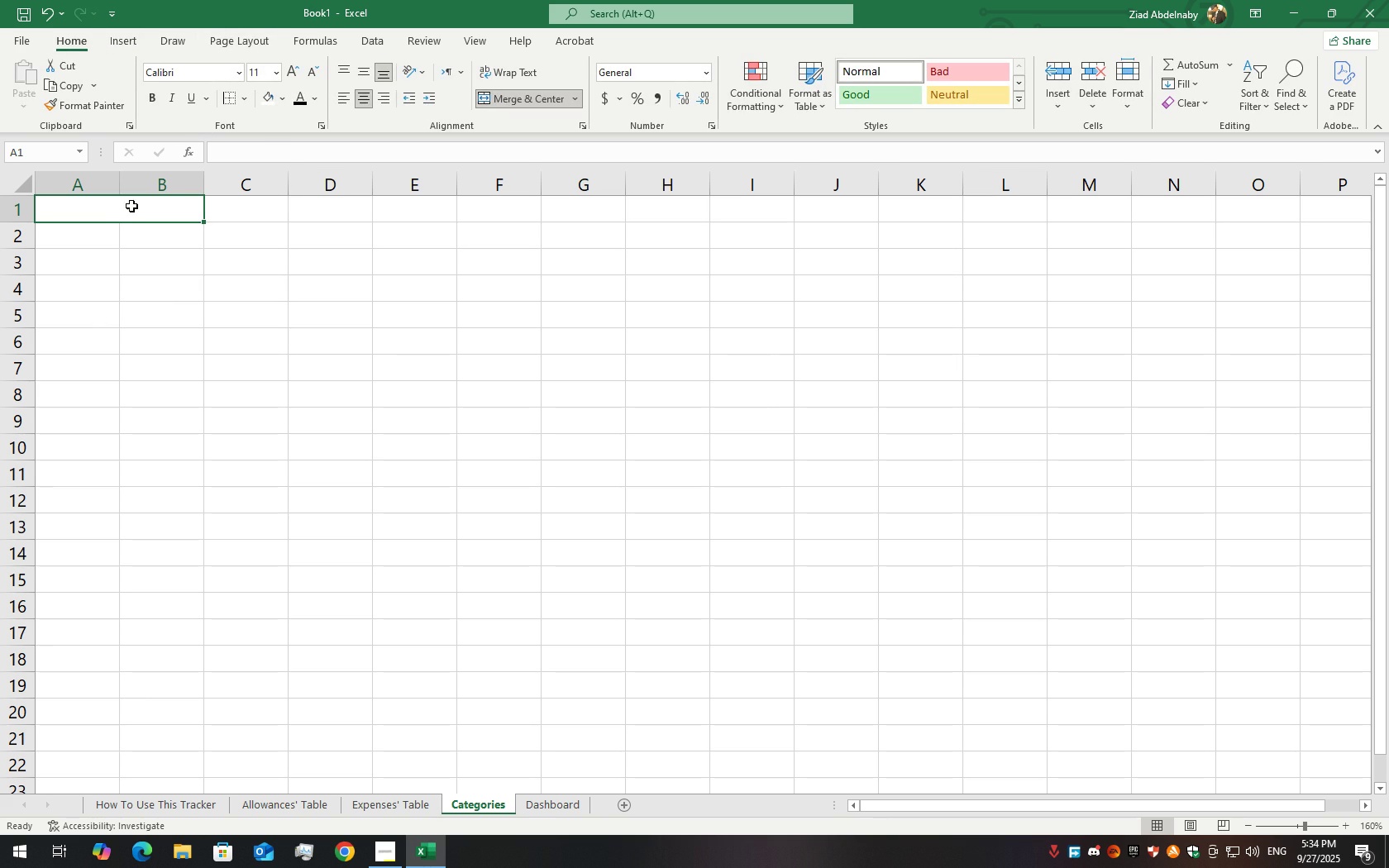 
double_click([131, 206])
 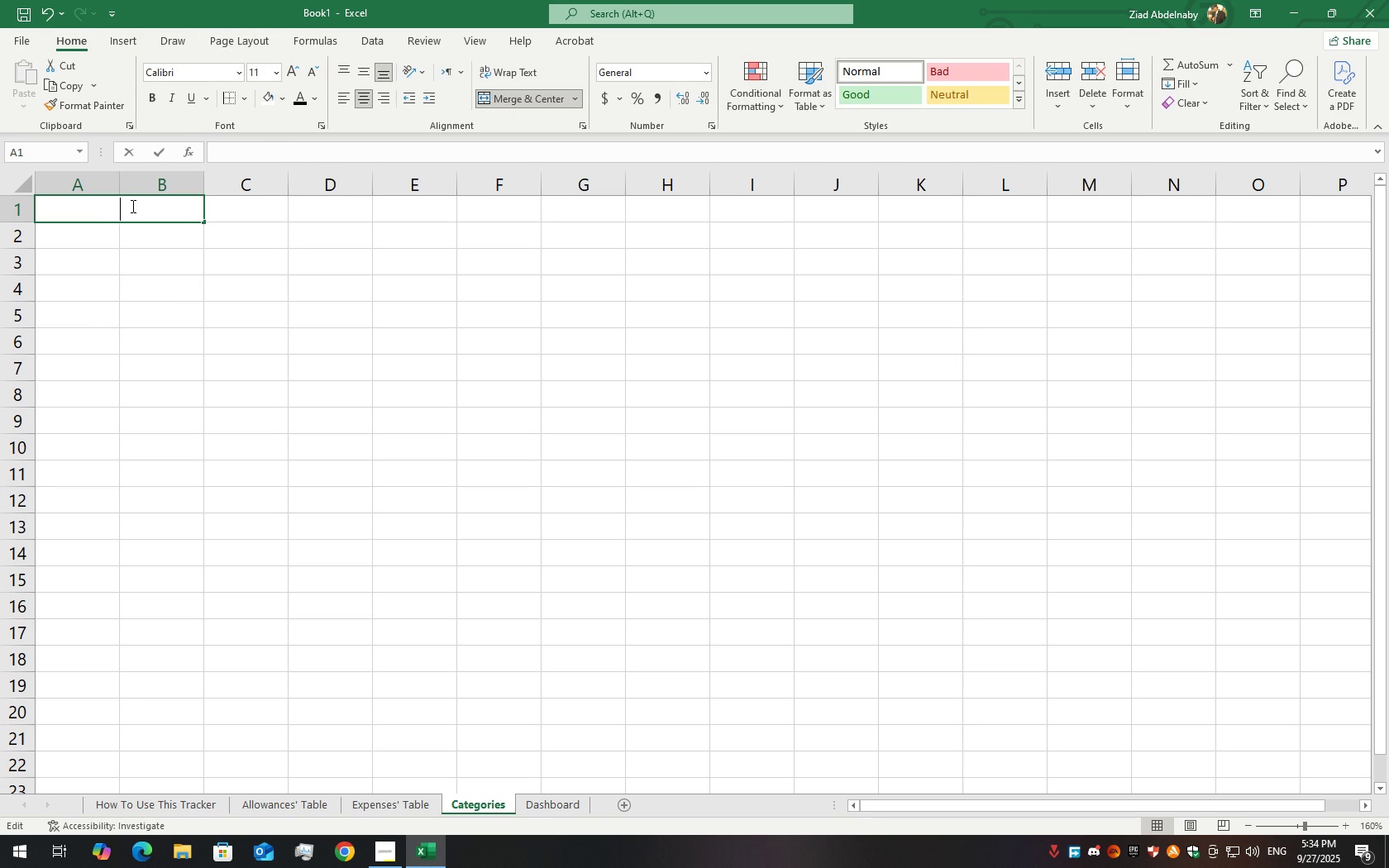 
triple_click([131, 206])
 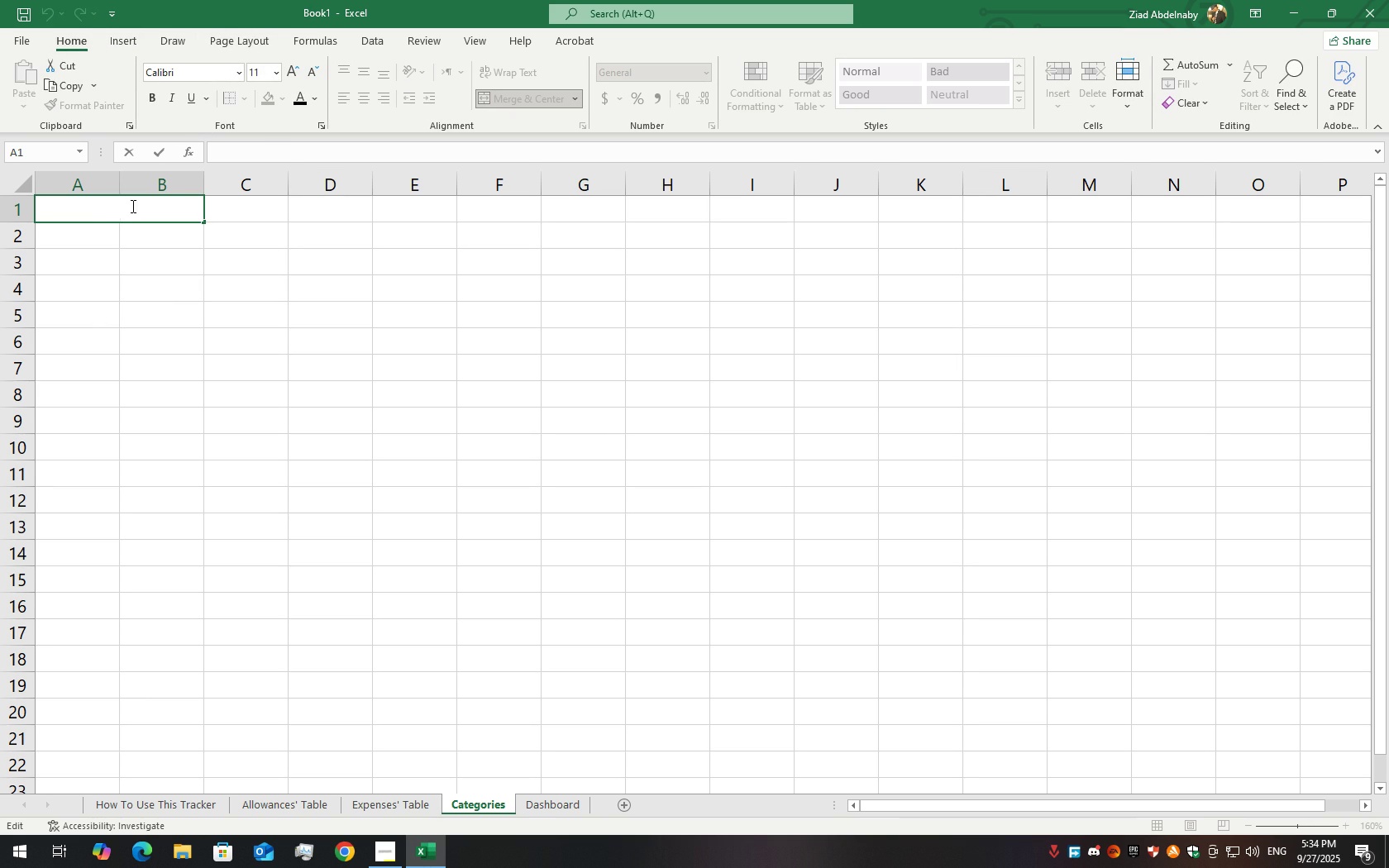 
type(Cate)
key(Backspace)
key(Backspace)
key(Backspace)
key(Backspace)
type(Expenses' Category)